 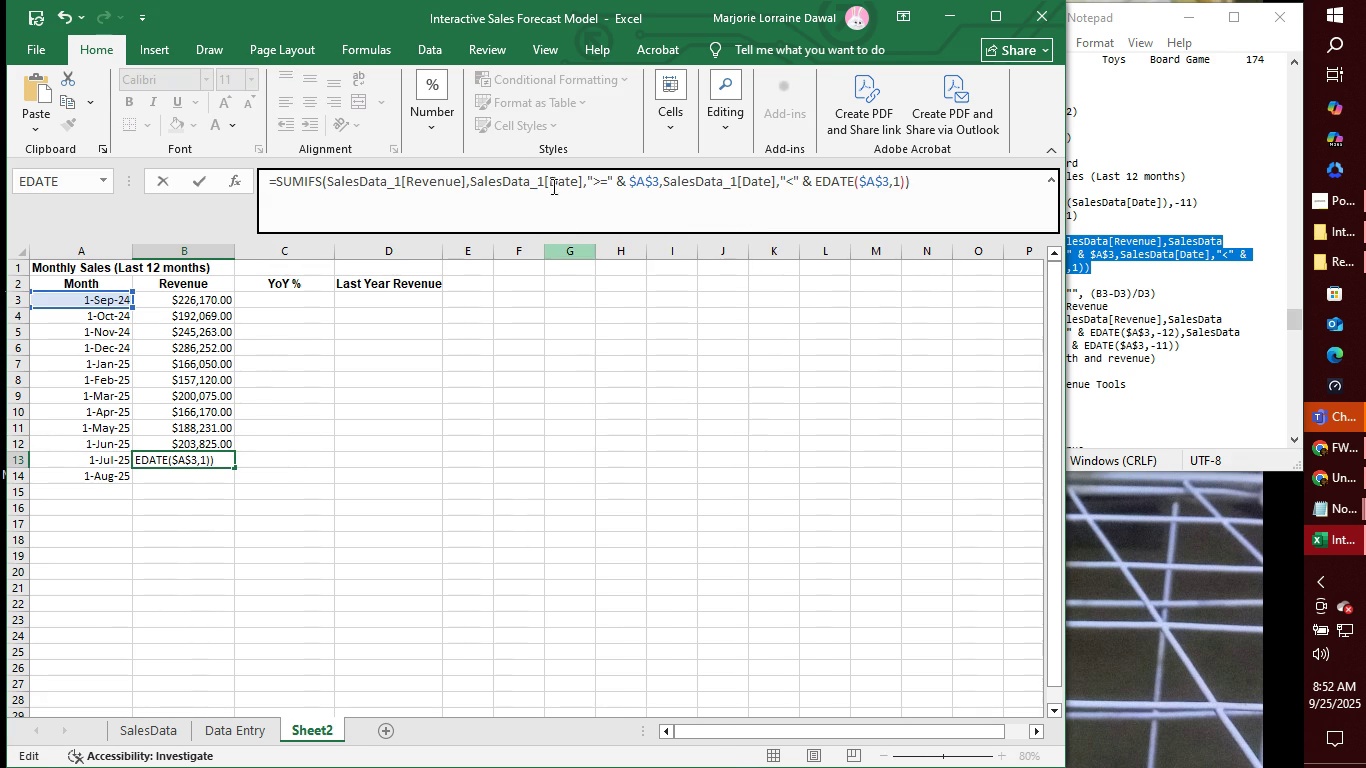 
left_click([658, 179])
 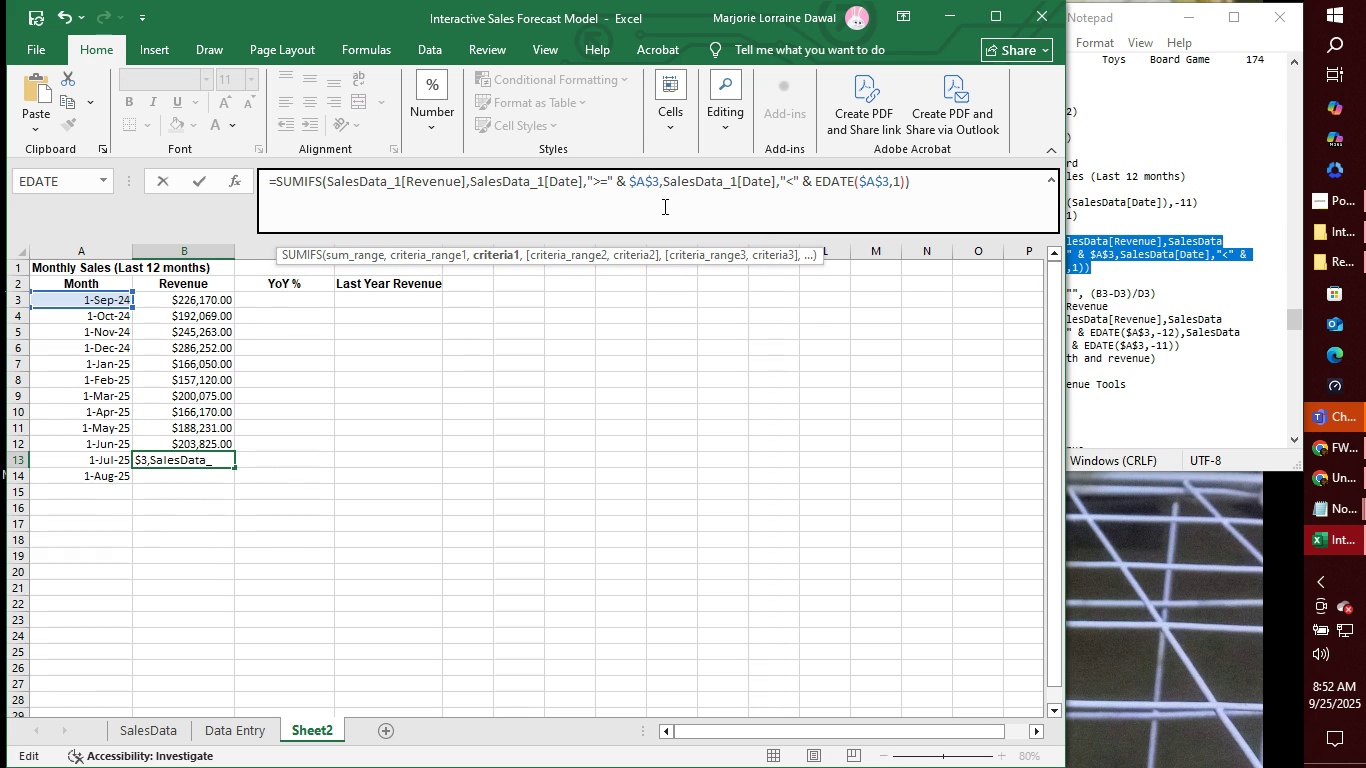 
key(Backspace)
type(13)
 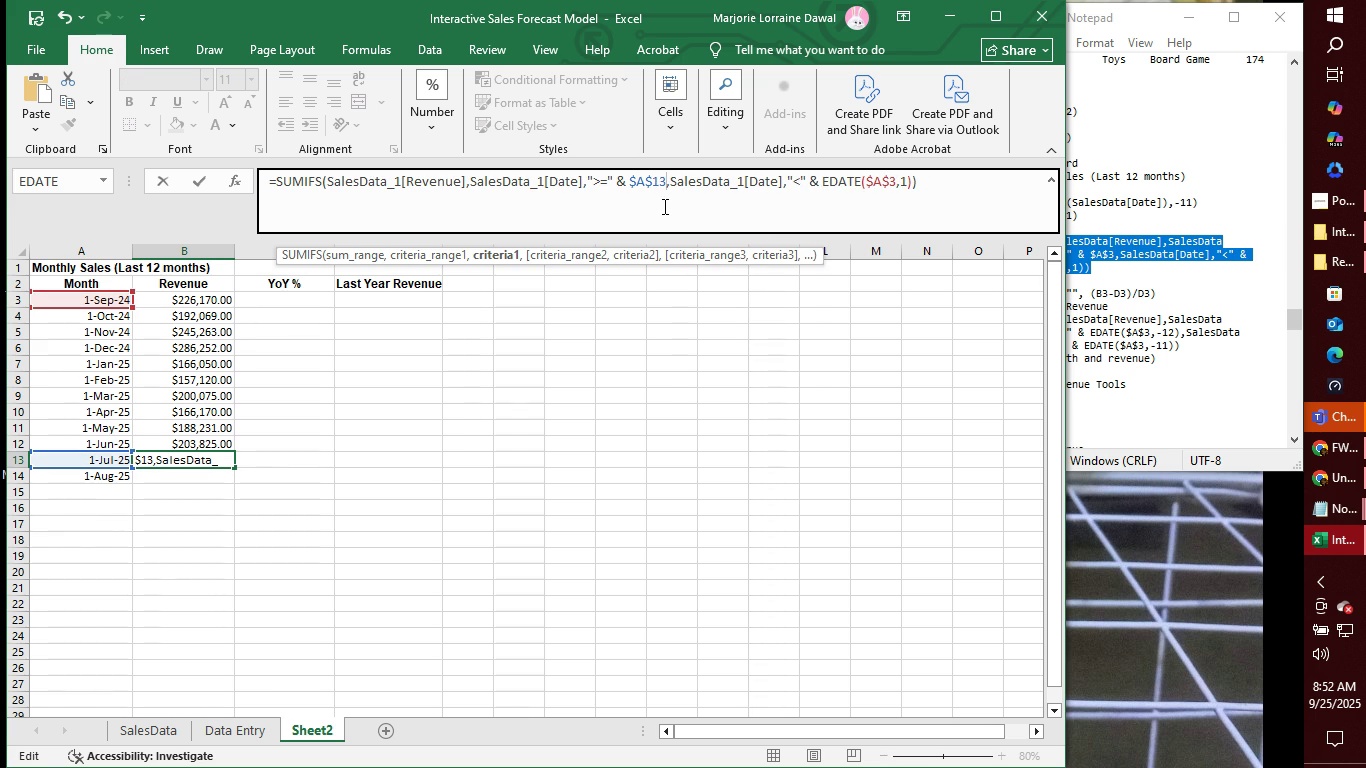 
key(Enter)
 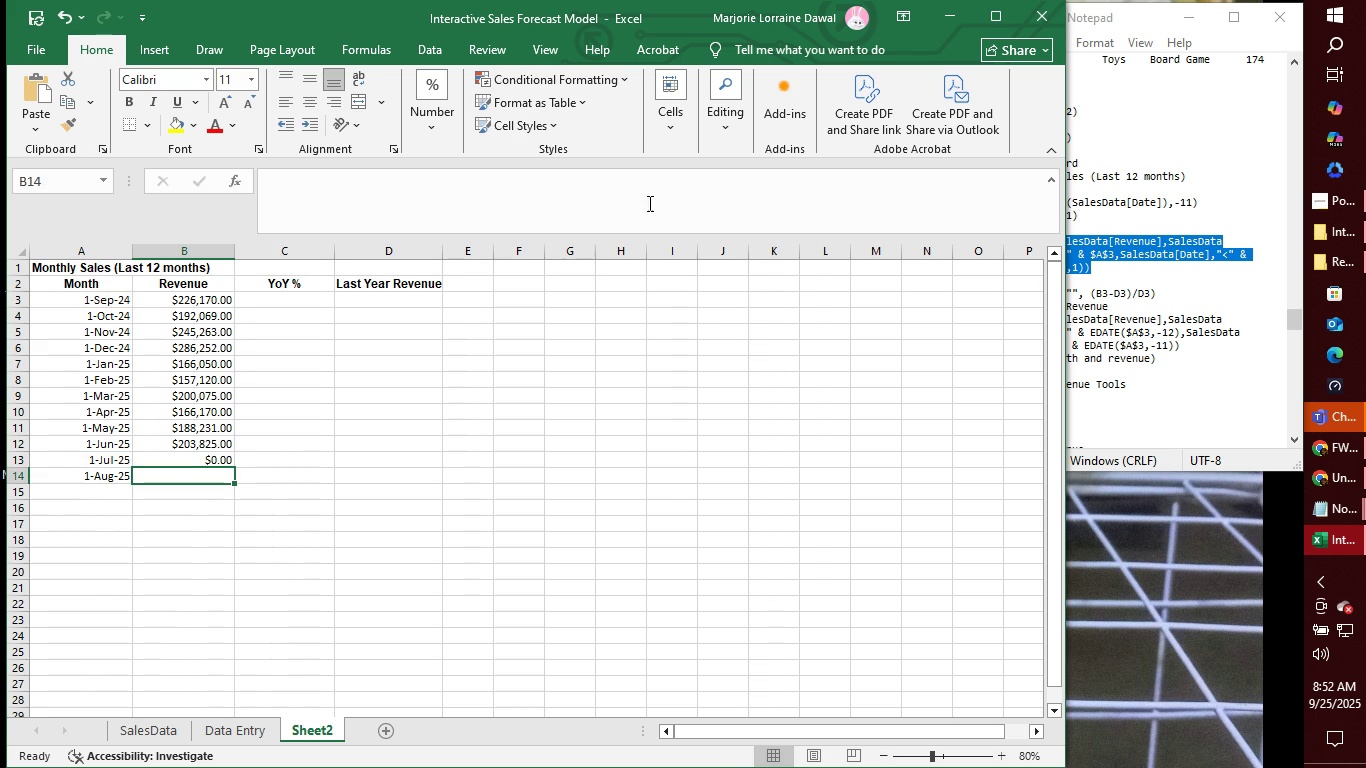 
left_click([653, 195])